 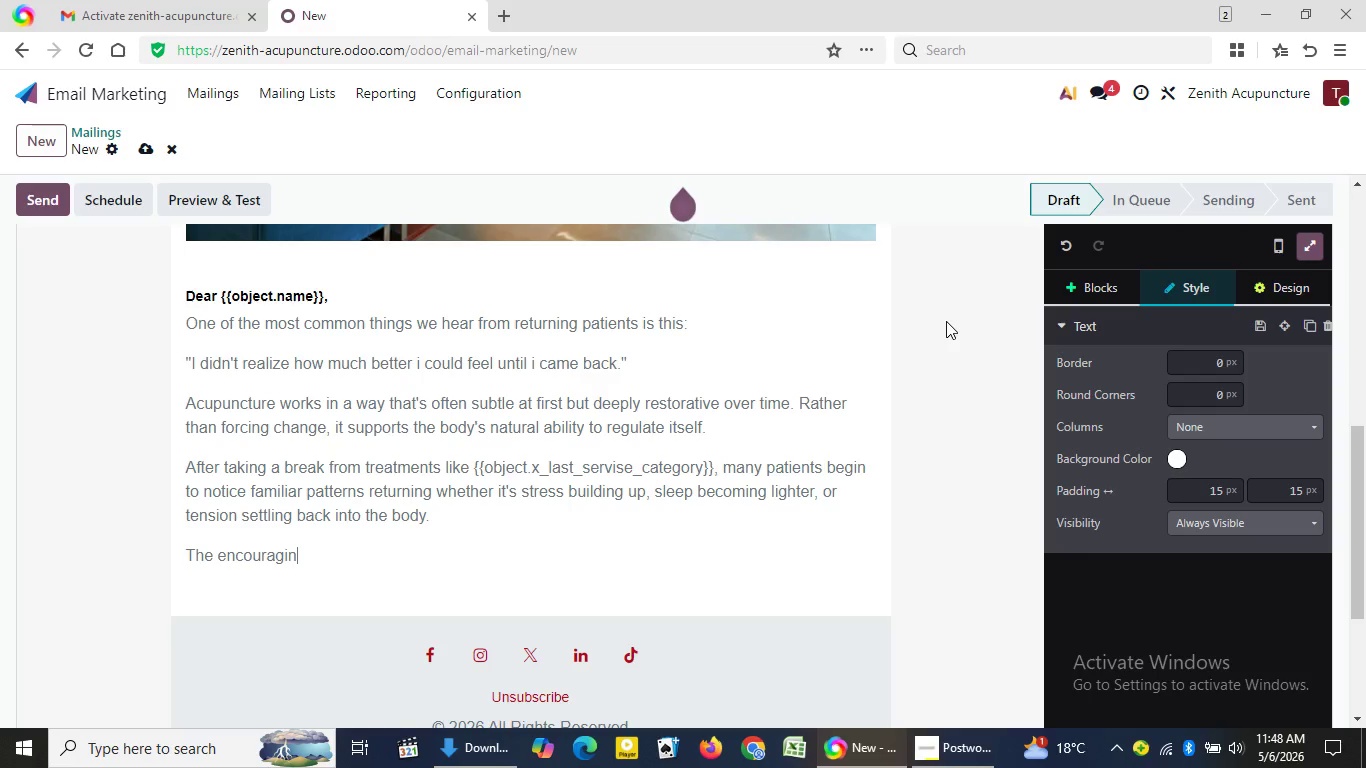 
type(g part is how)
 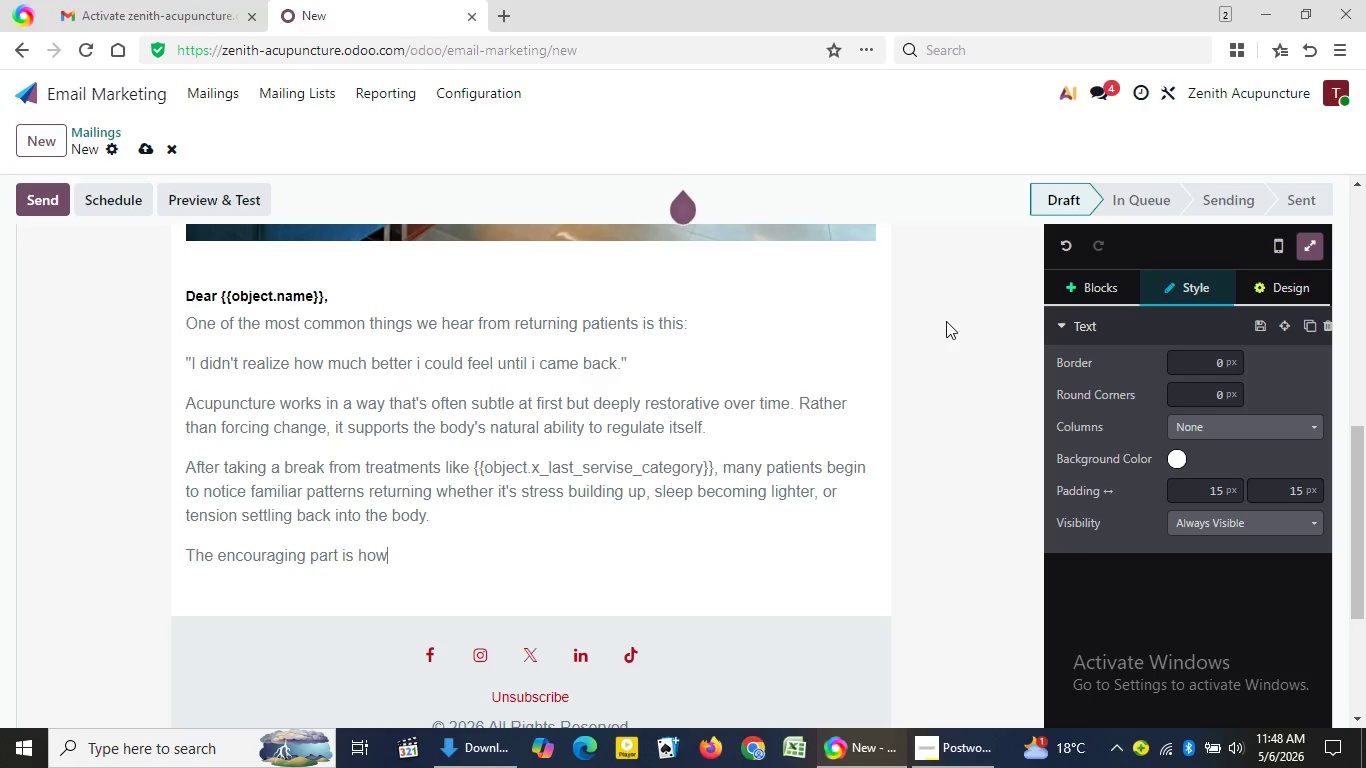 
wait(5.05)
 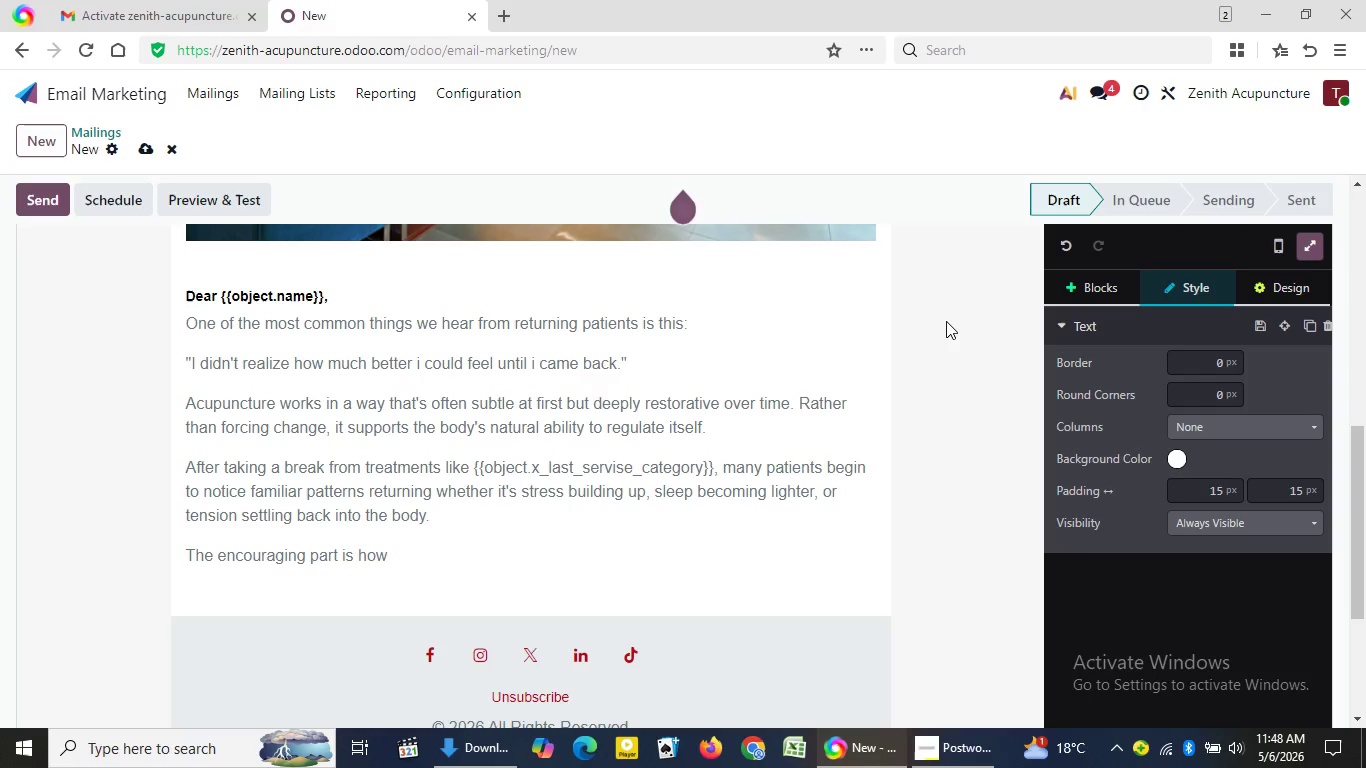 
type( responsive the body can be once support is reintroduced.)
 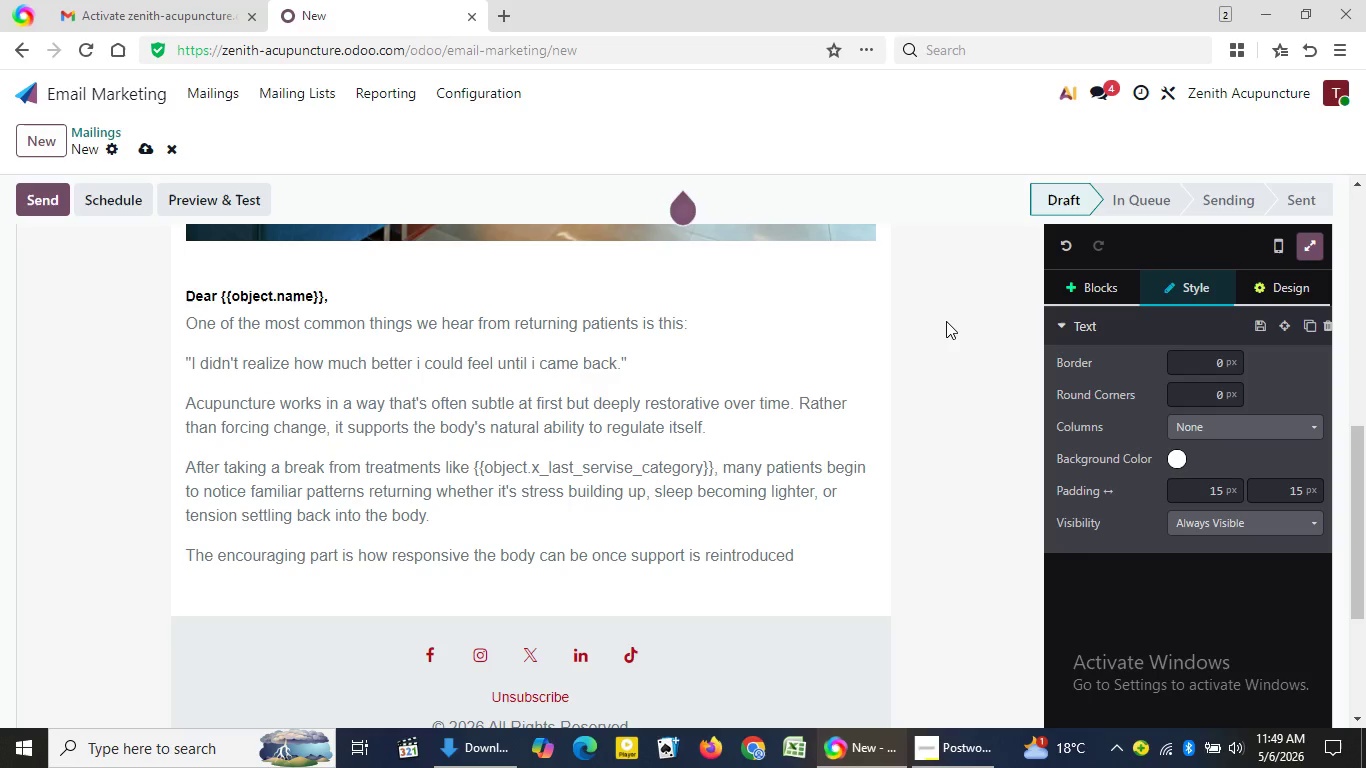 
key(Enter)
 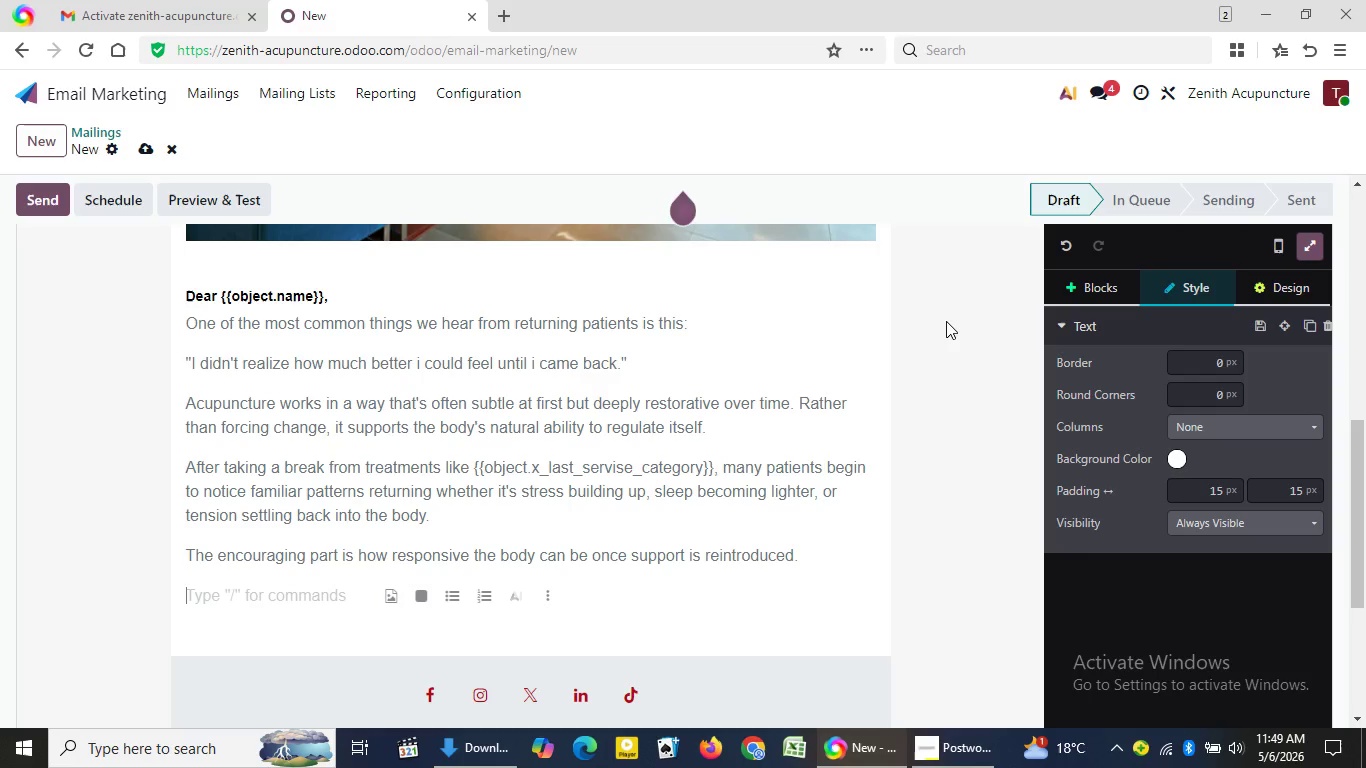 
type(FI)
key(Backspace)
type(or example)
 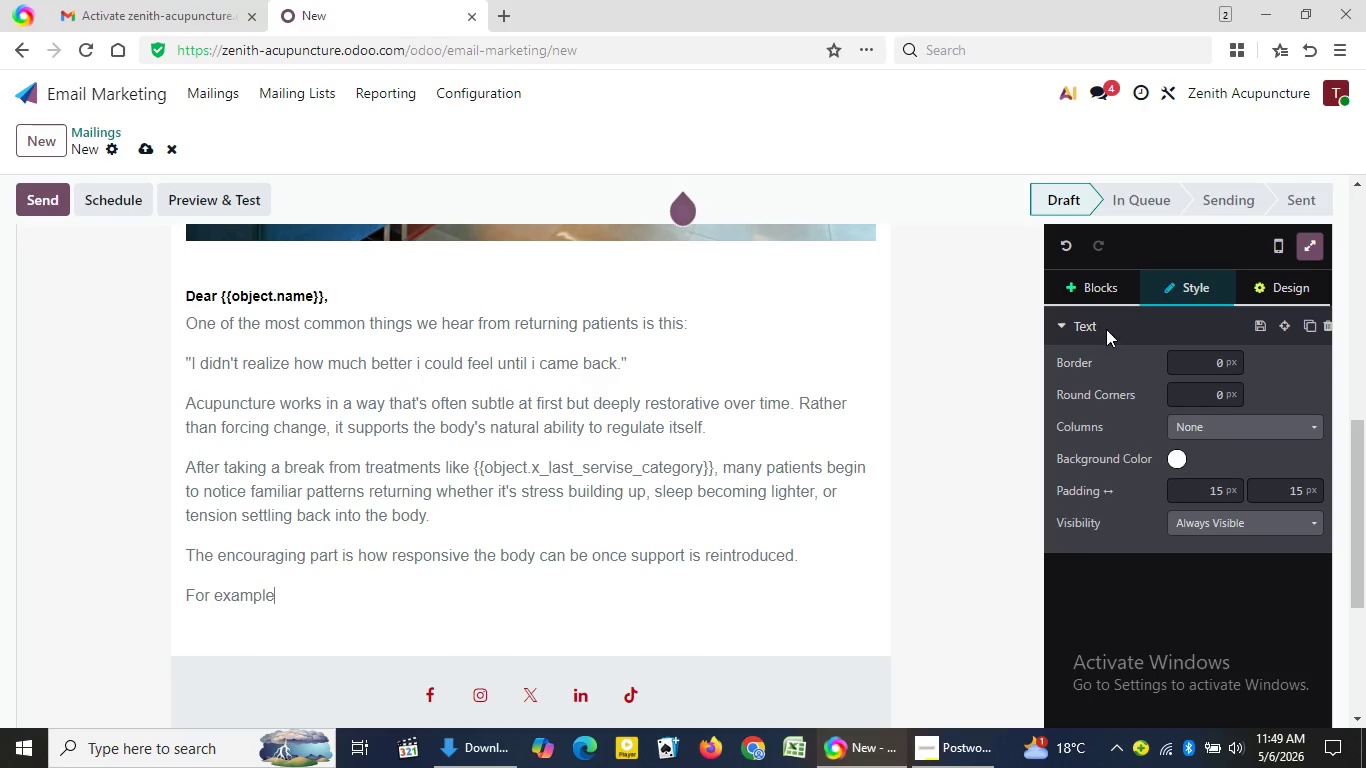 
wait(5.56)
 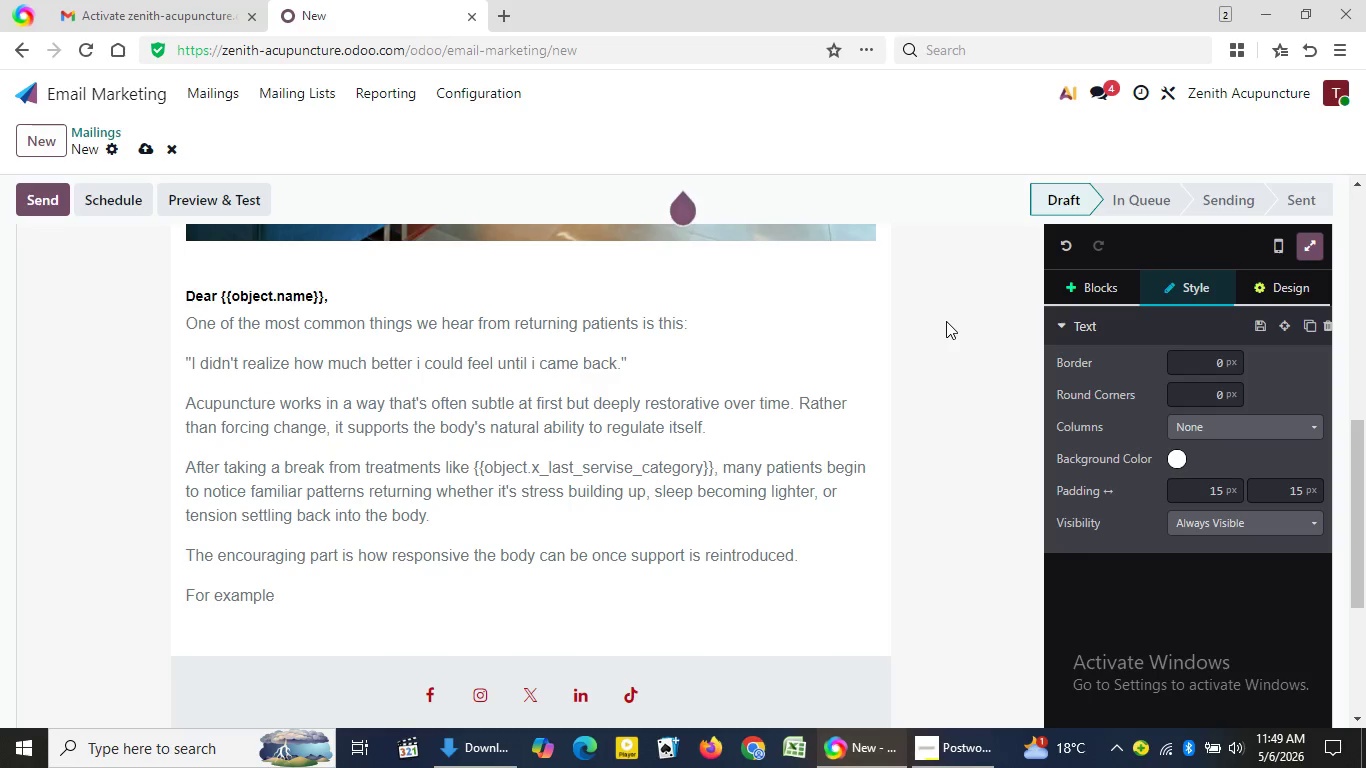 
left_click([963, 747])